 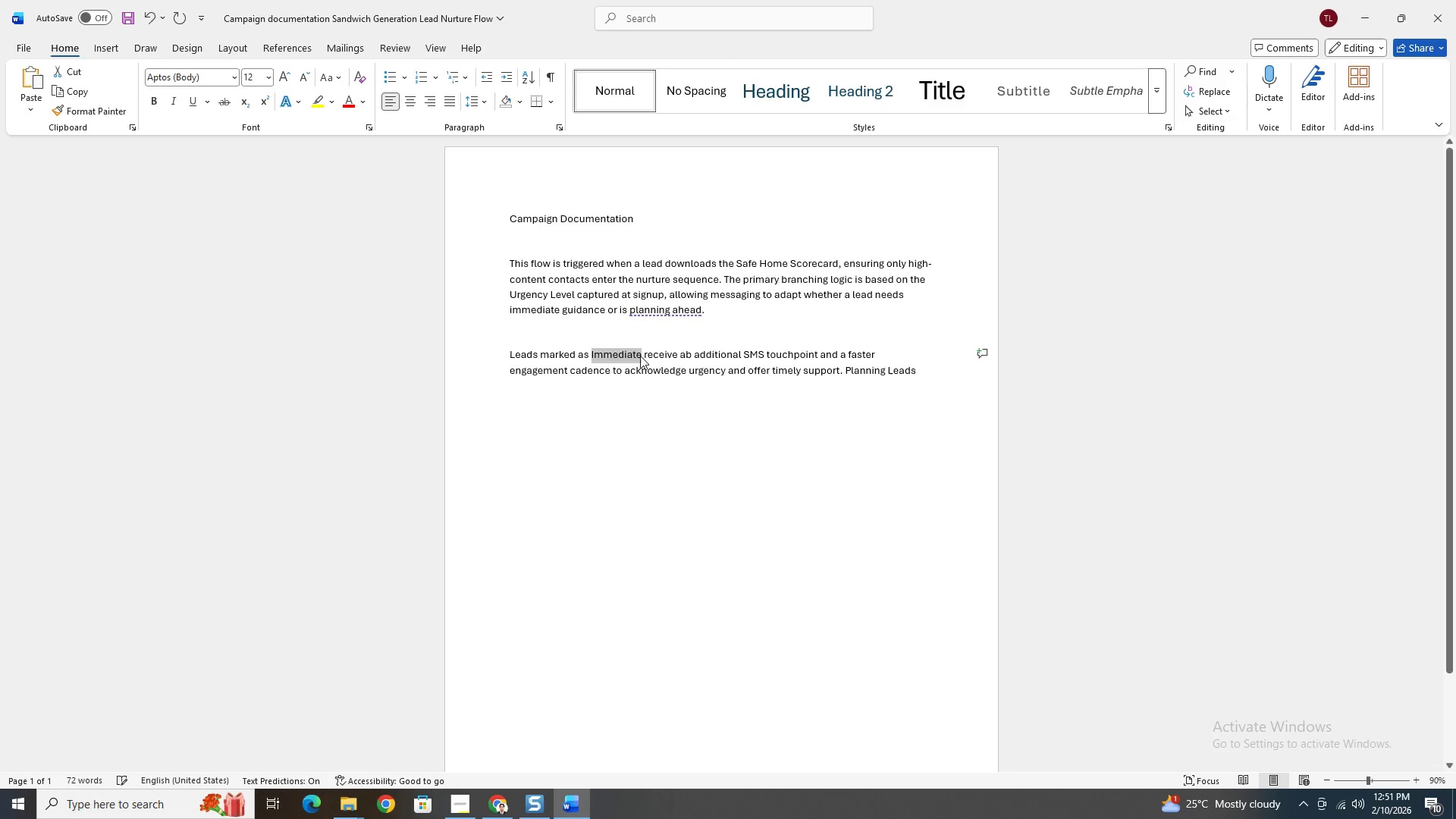 
key(Control+B)
 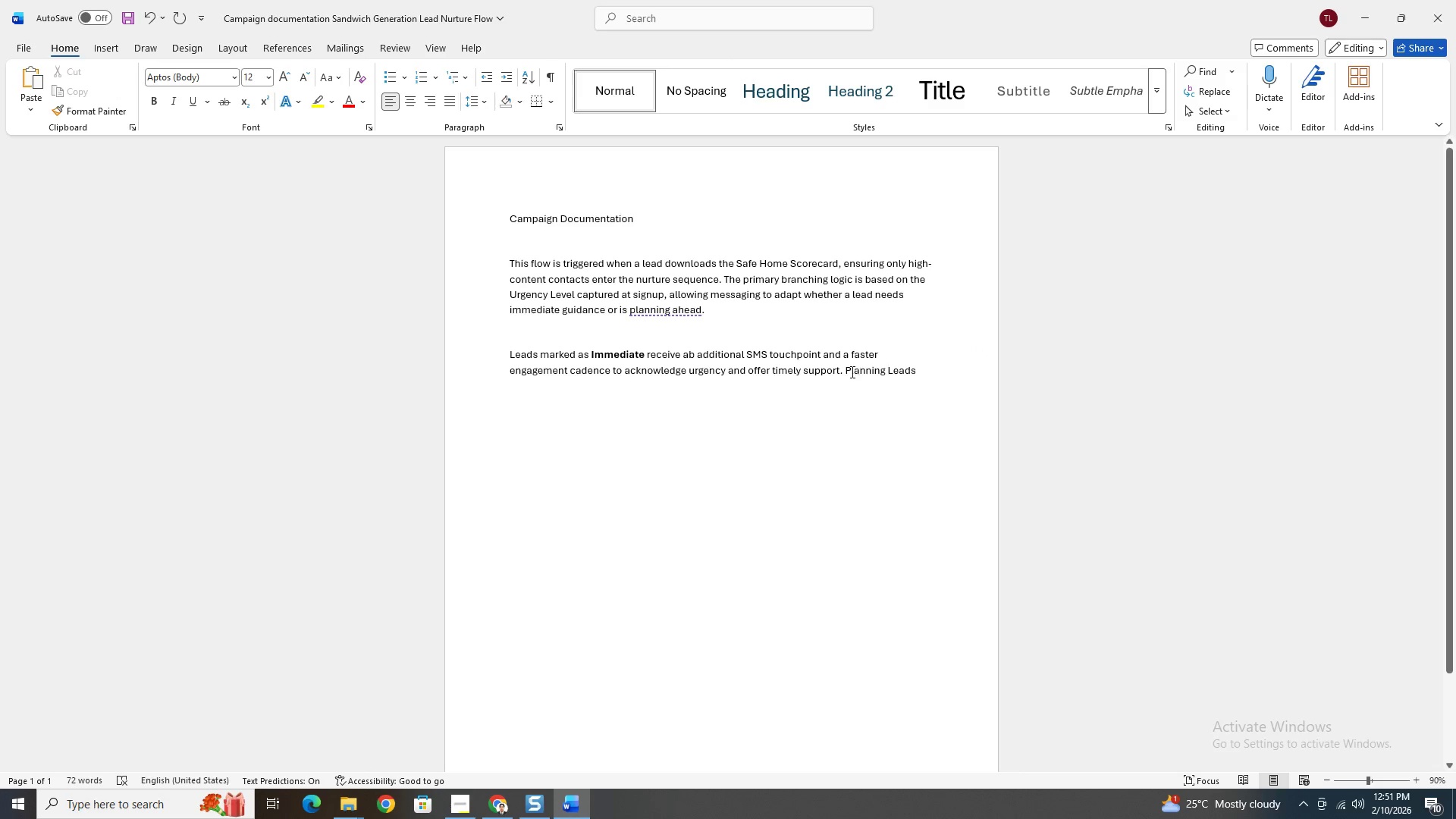 
left_click_drag(start_coordinate=[846, 371], to_coordinate=[885, 371])
 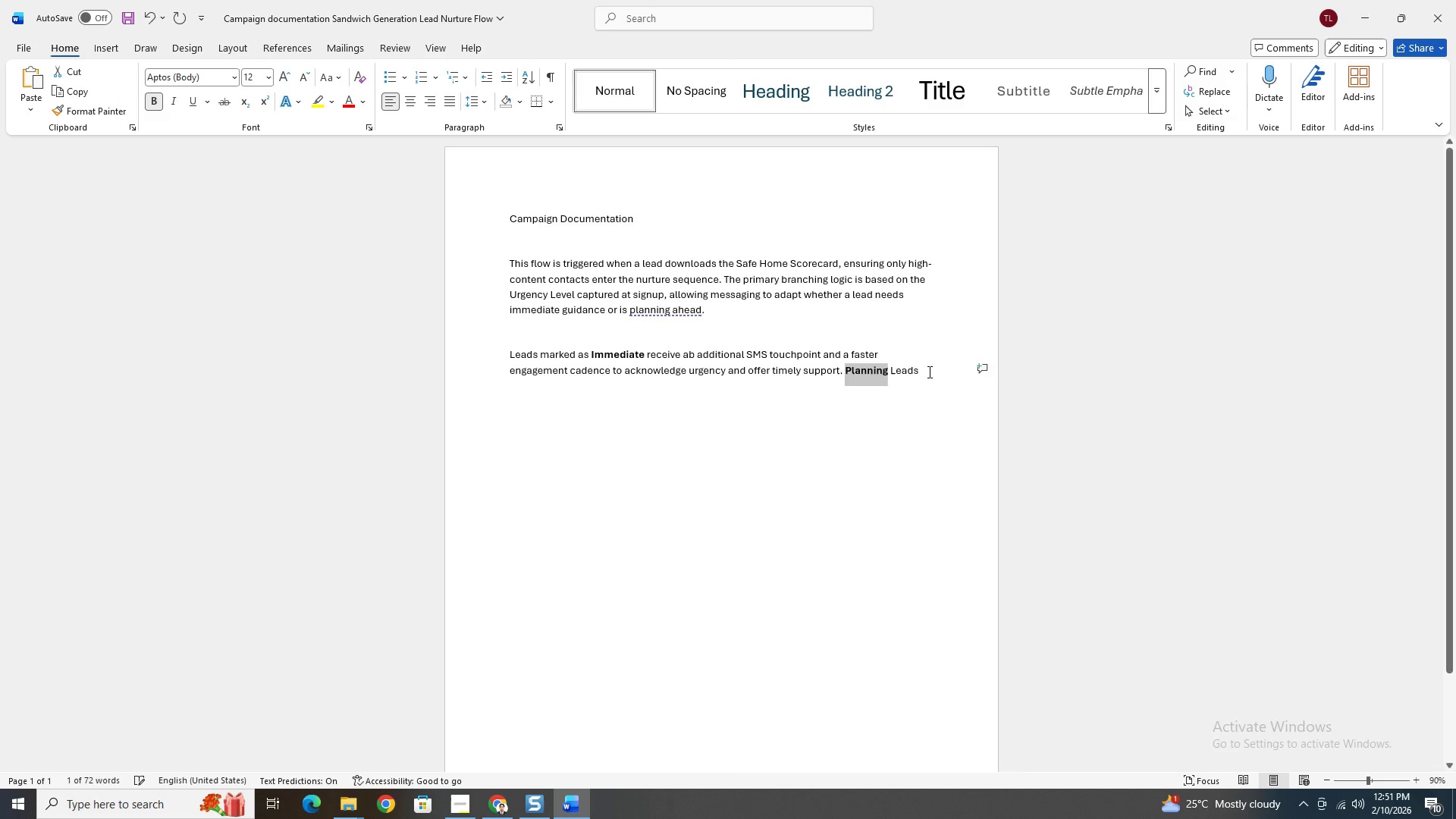 
key(Control+ControlLeft)
 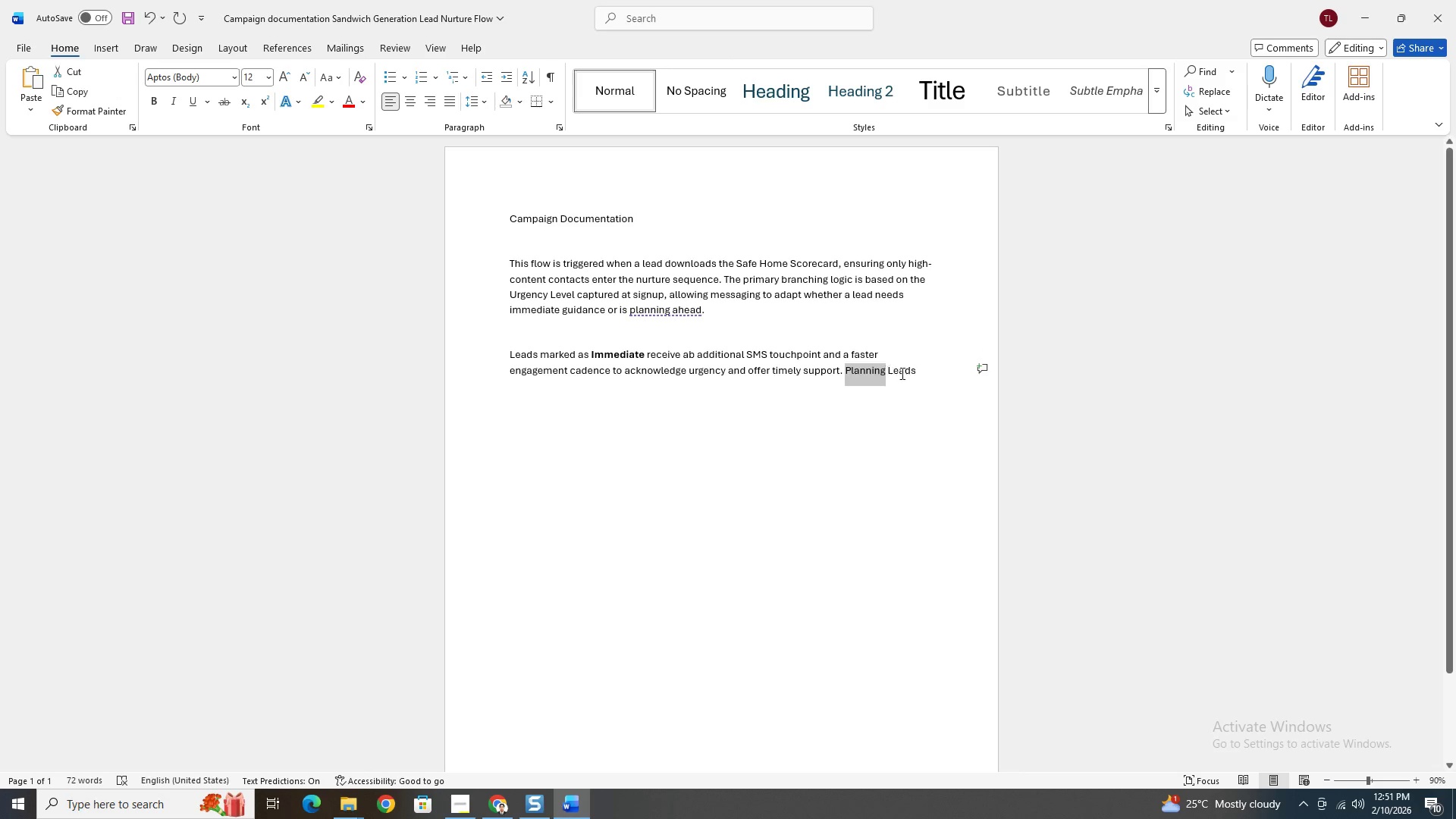 
key(Control+B)
 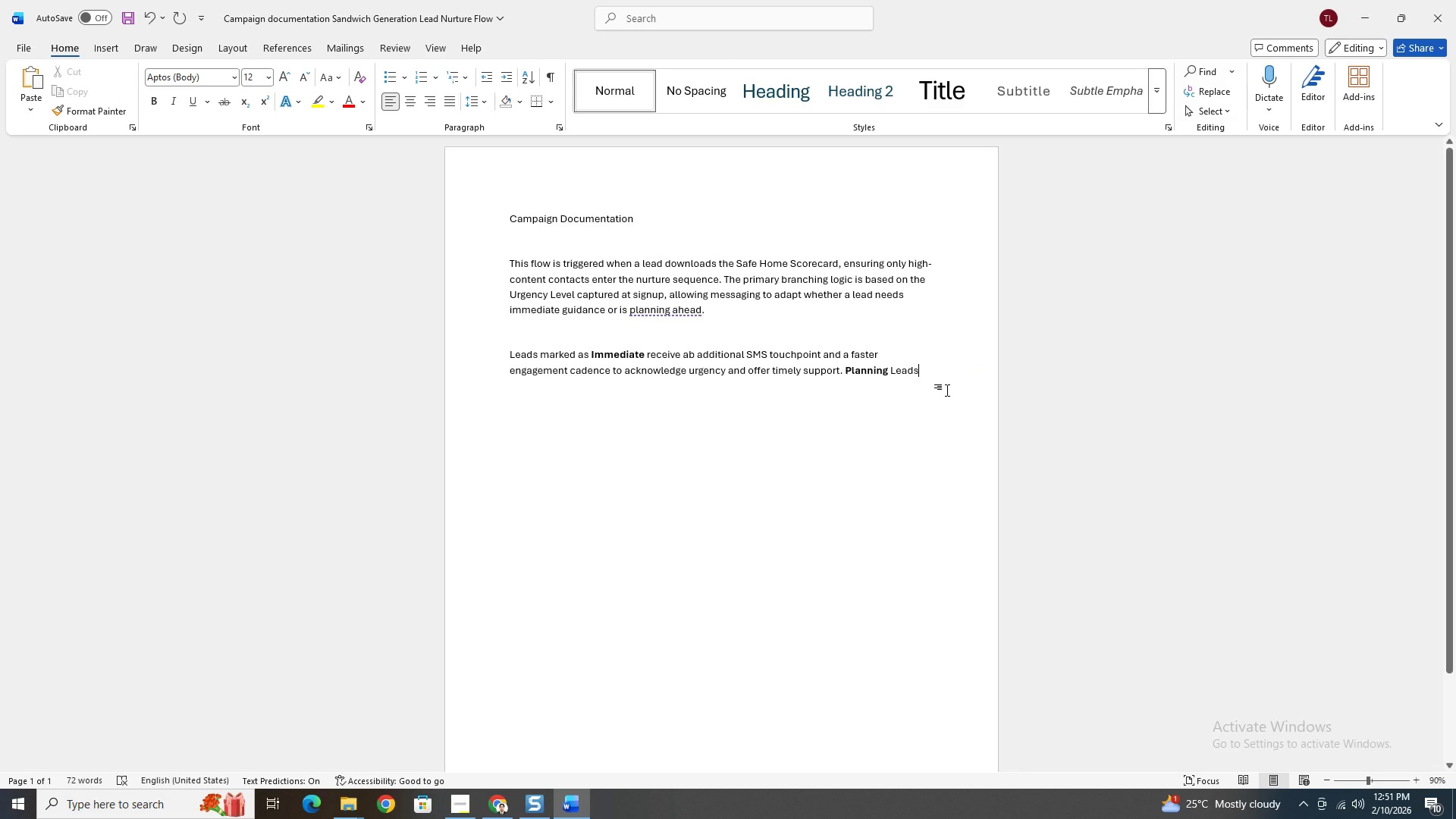 
key(Space)
 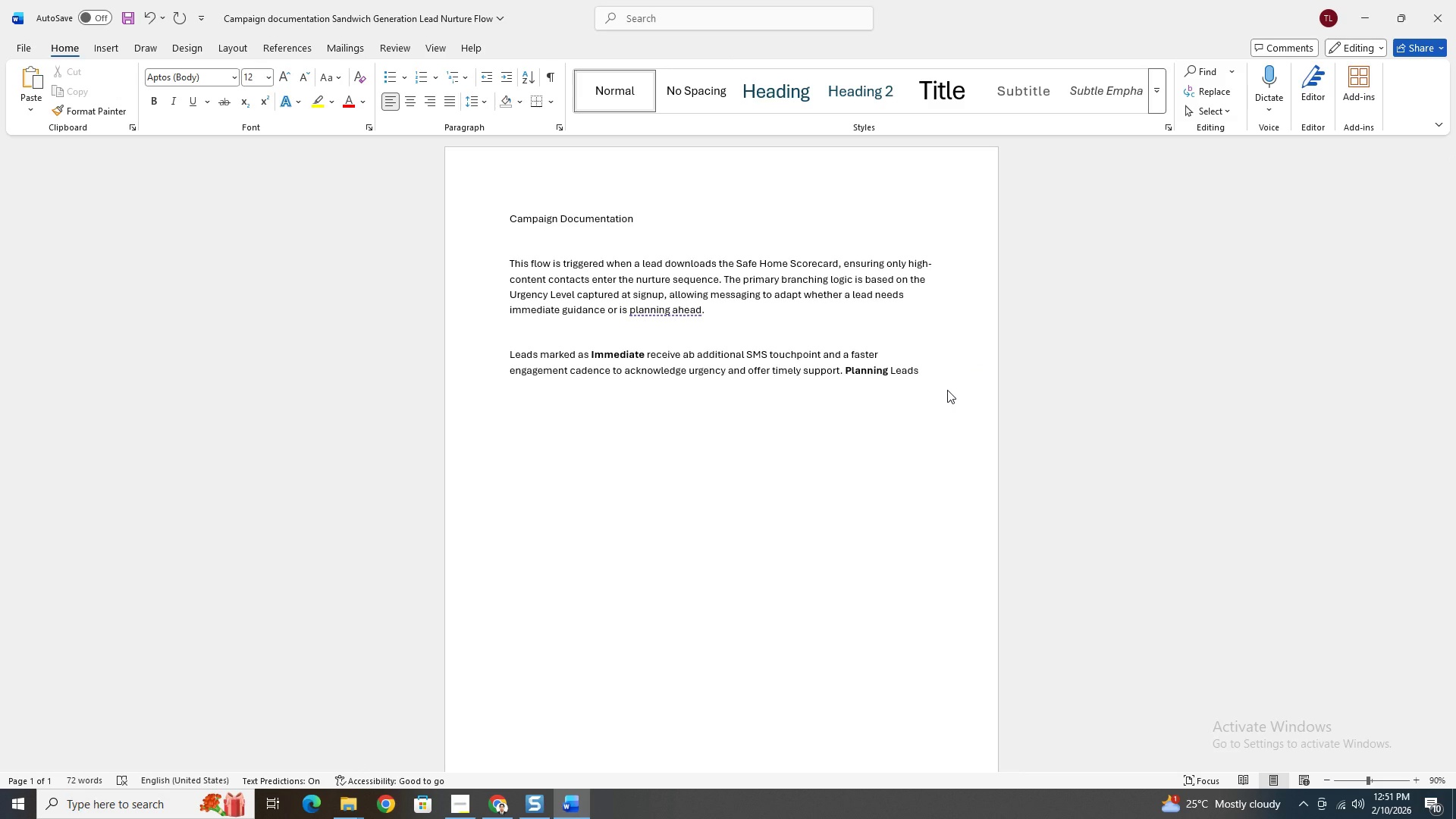 
type(follow an email-only path with a softer pace to avoid pressure while maintaining education and trust.)
 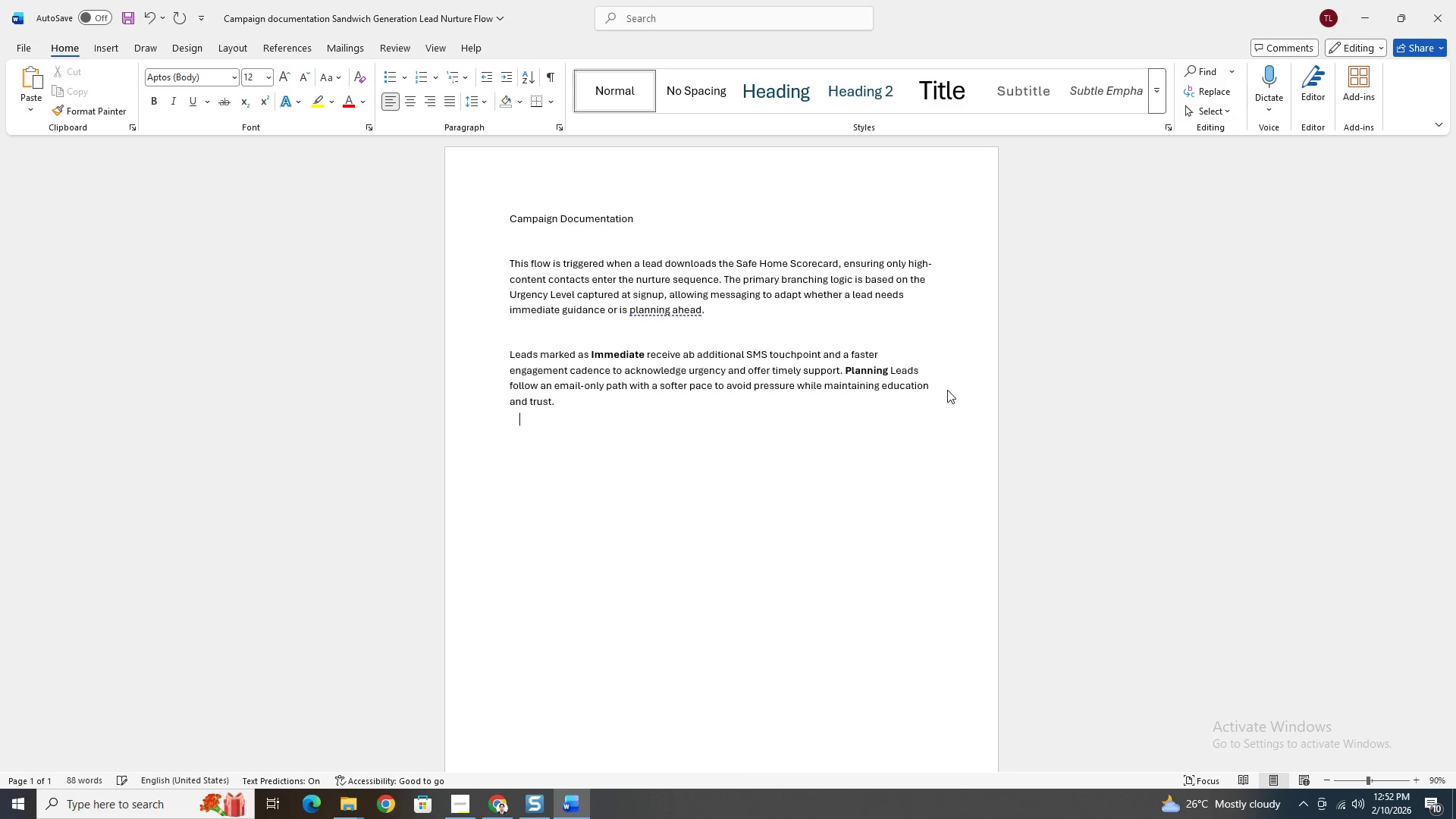 
key(Enter)
 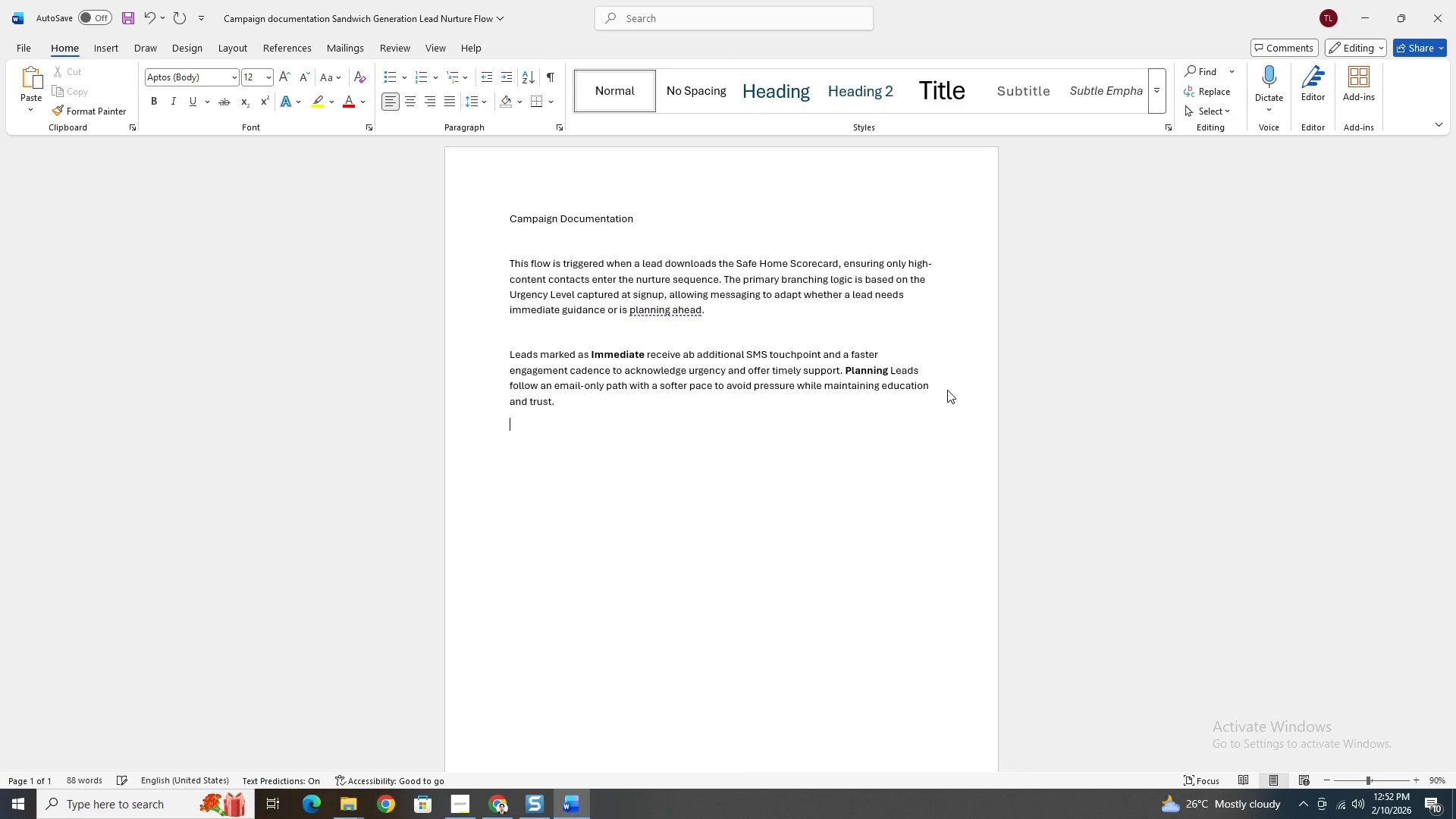 
key(Enter)
 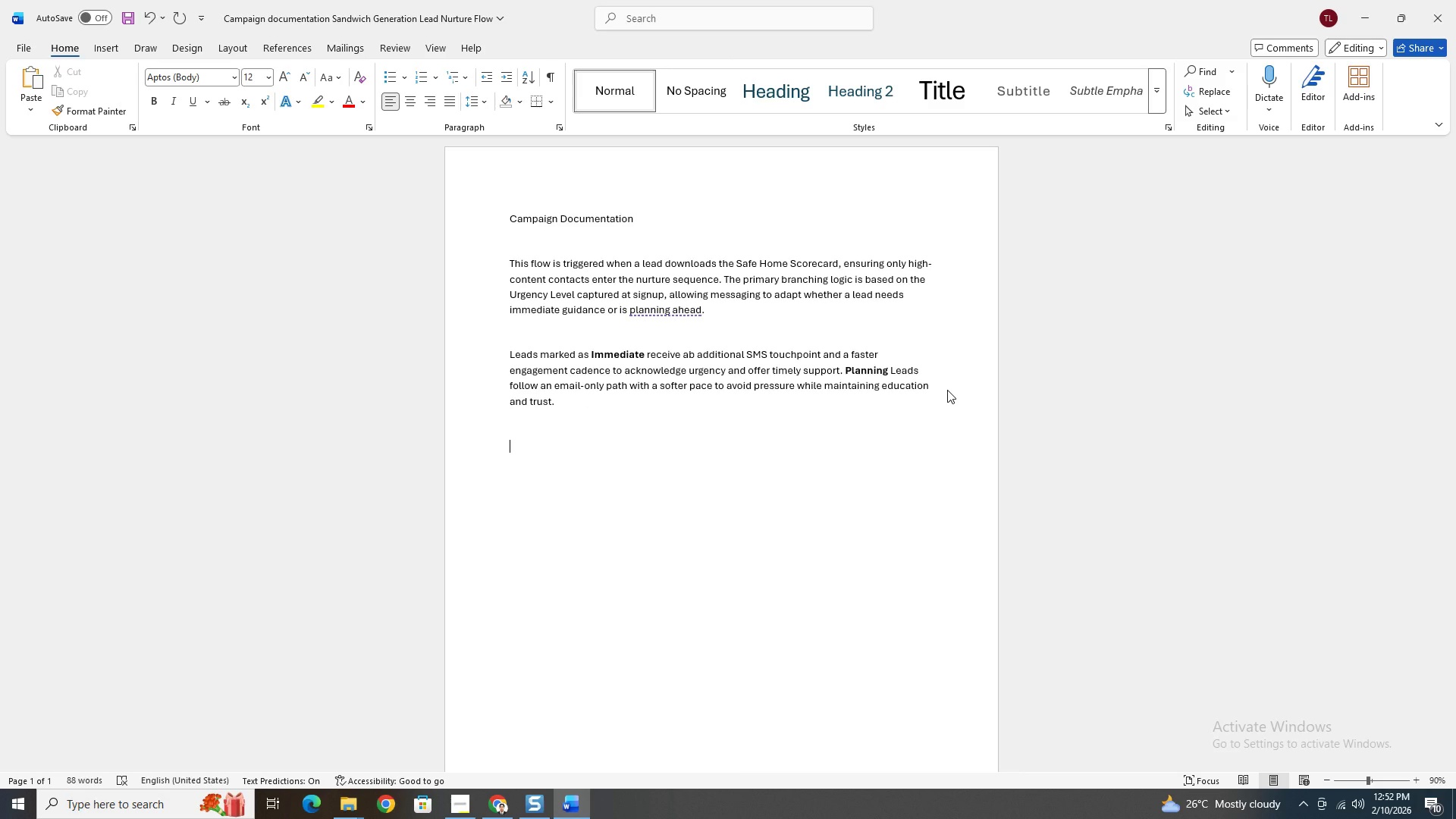 
type(Personalization using Parent's Name)
 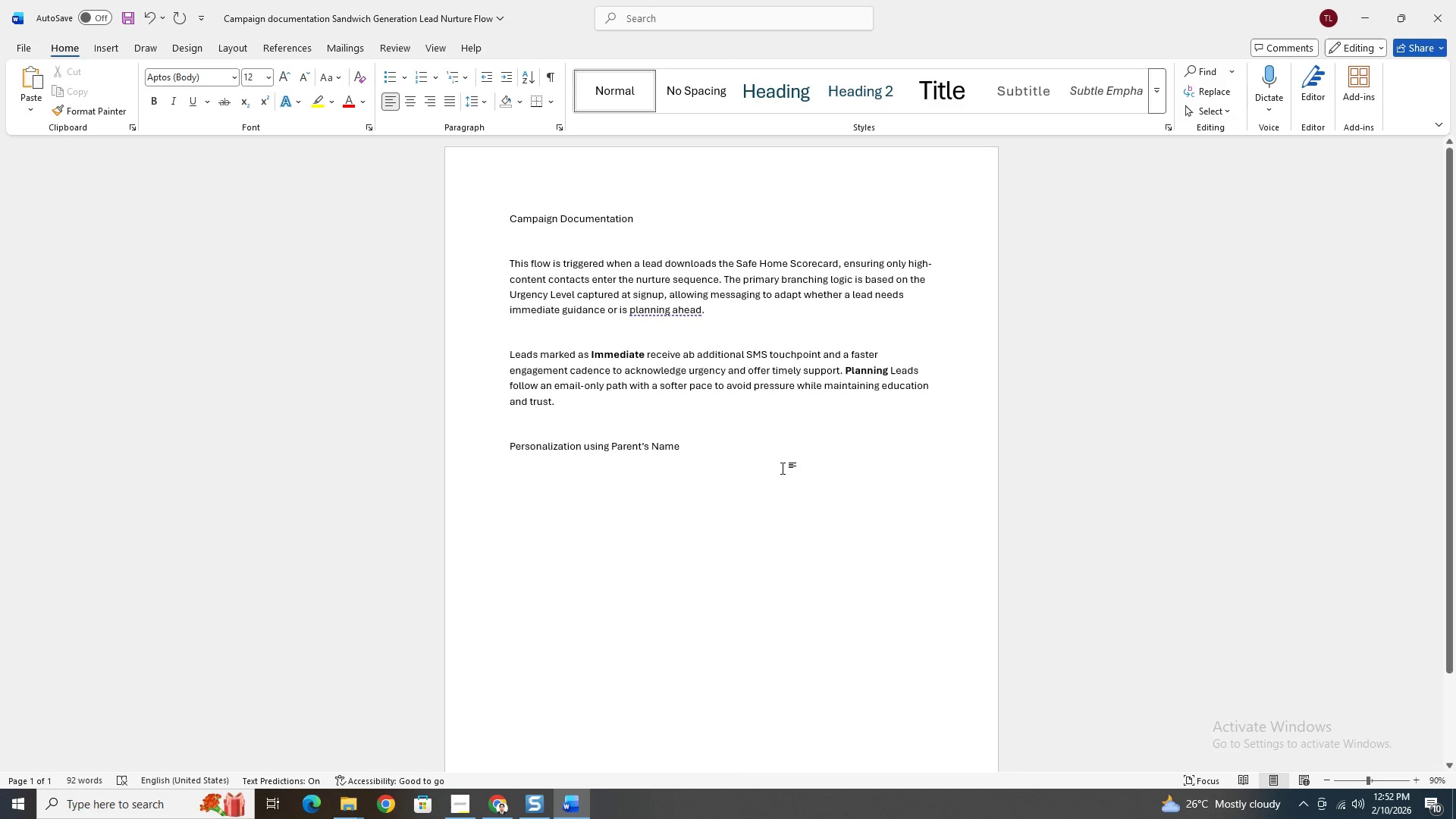 
hold_key(key=ShiftLeft, duration=1.42)
left_click([614, 445])
 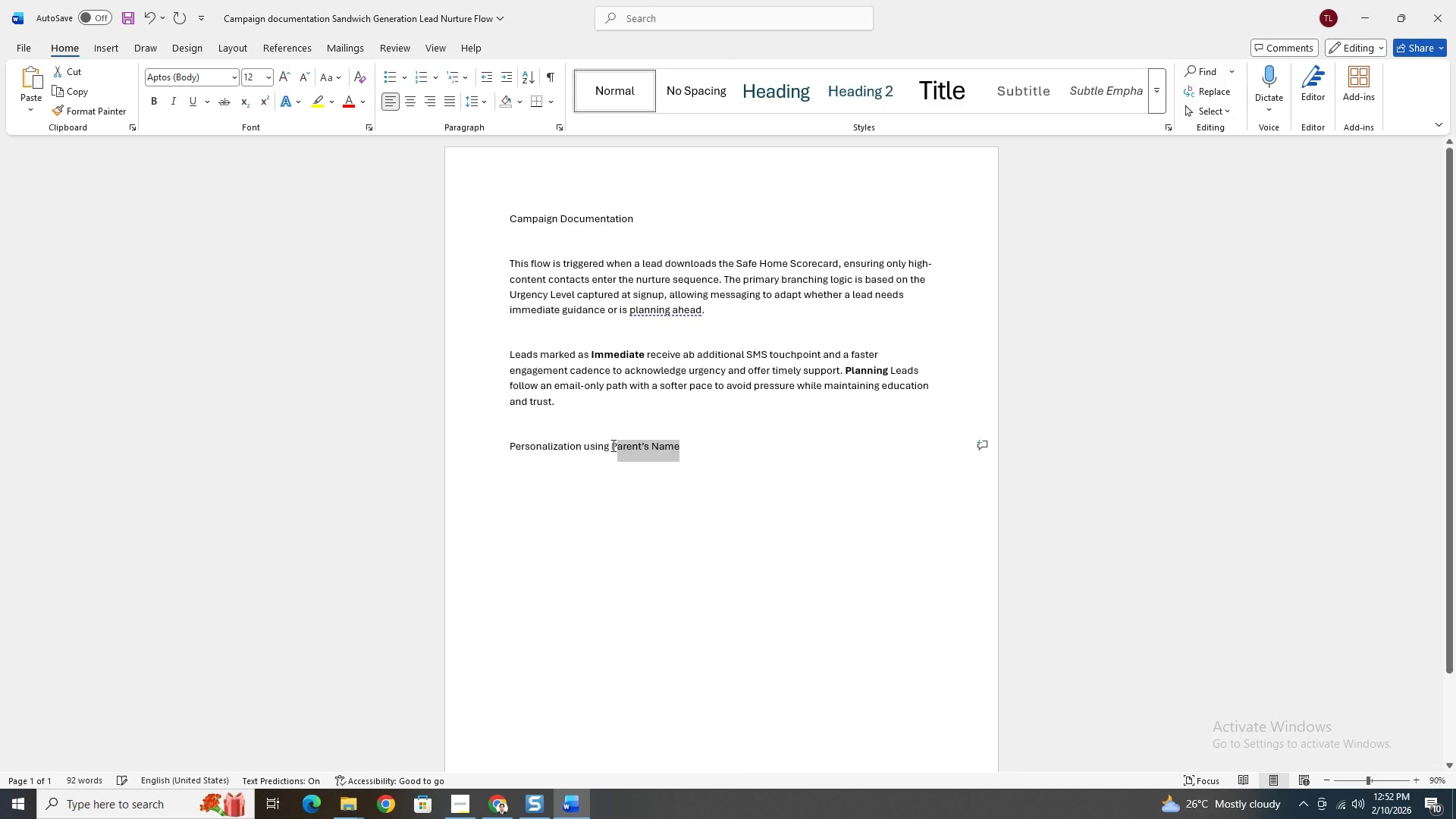 
left_click([612, 445])
 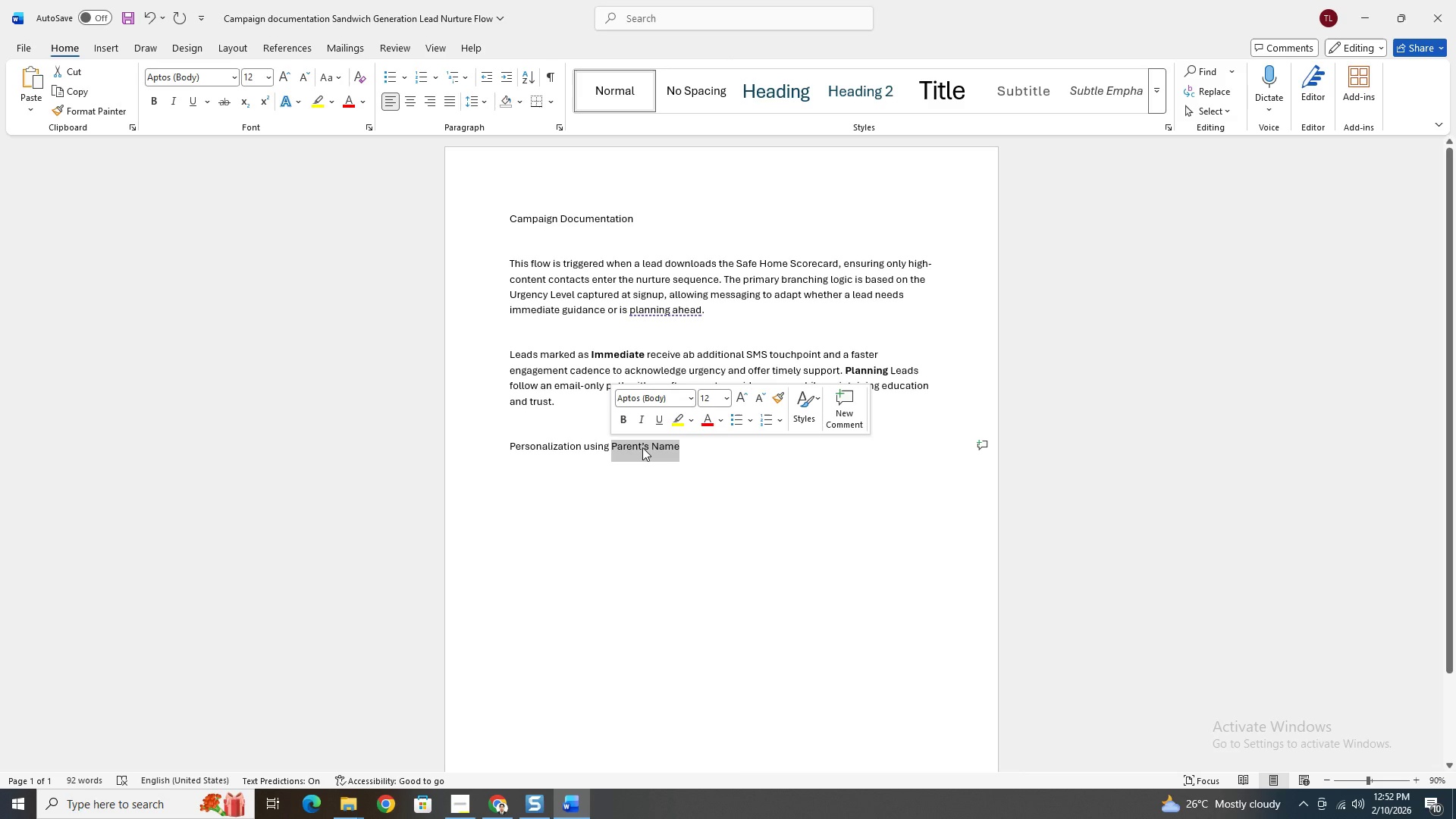 
key(Control+ControlLeft)
 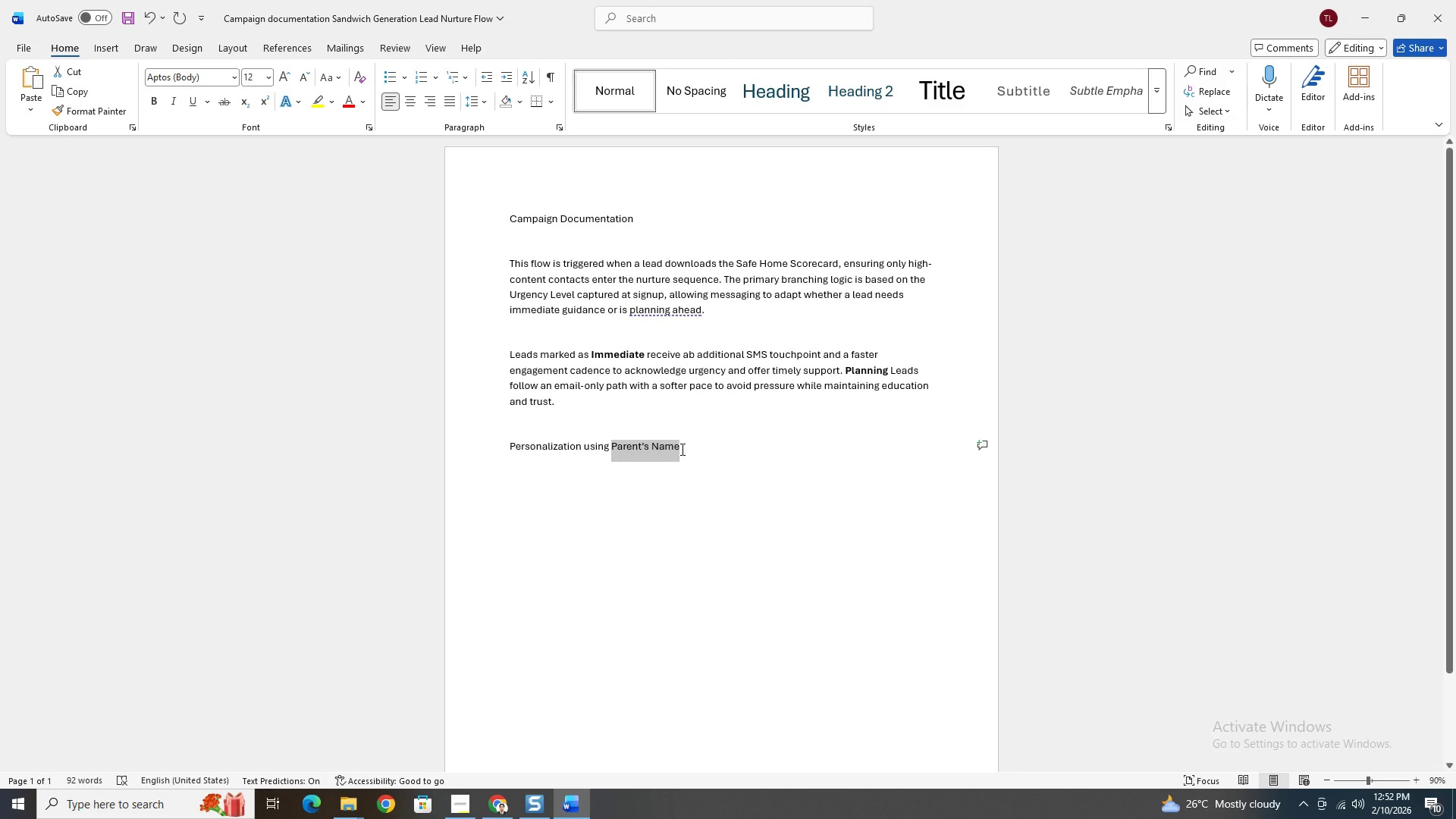 
left_click([686, 447])
 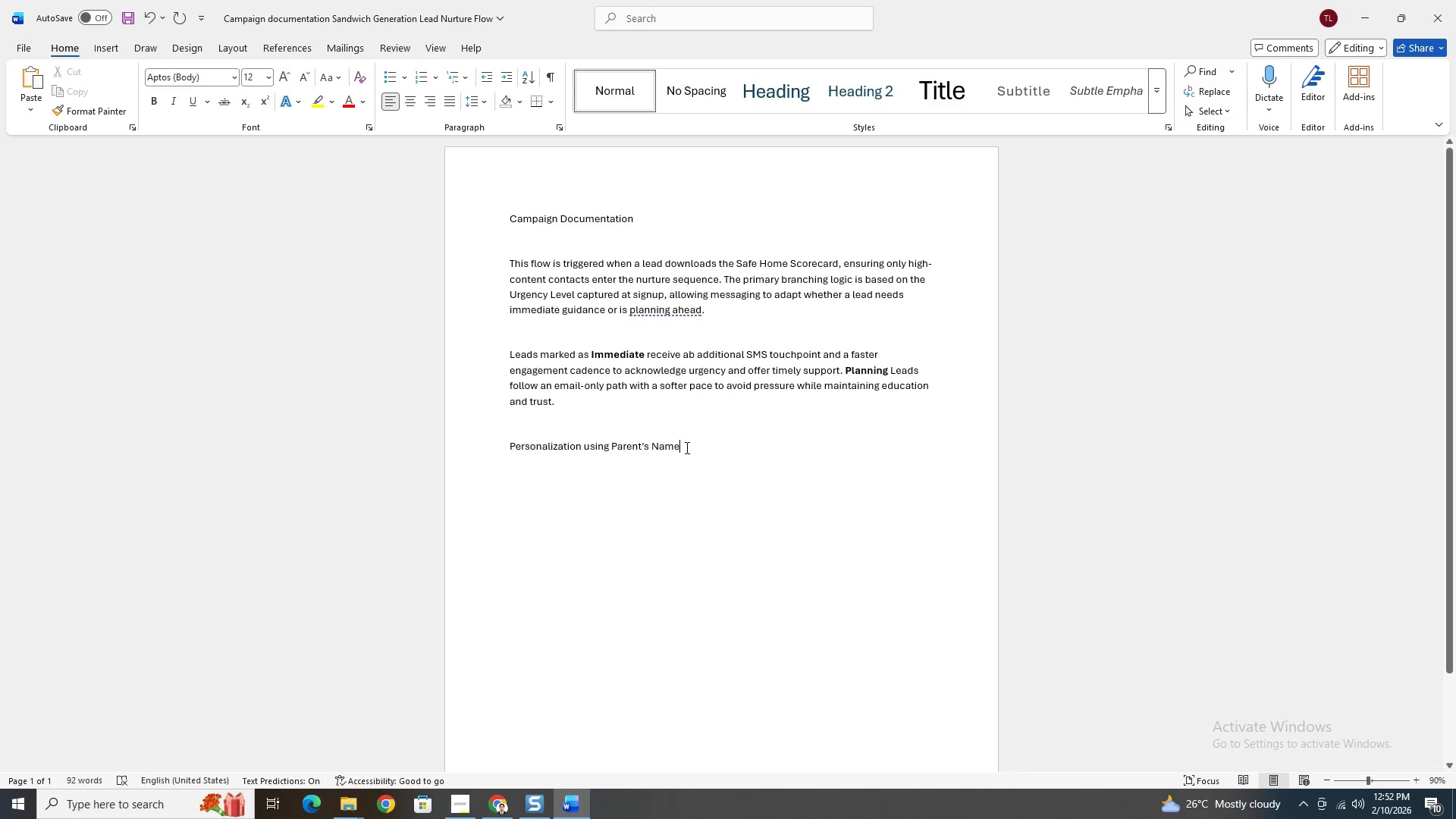 
type( and Primary COnern en)
key(Backspace)
key(Backspace)
key(Backspace)
key(Backspace)
key(Backspace)
key(Backspace)
key(Backspace)
key(Backspace)
type(oncern ensures messaging remains empathetic )
key(Backspace)
type(, relevant and aligned with each family's specifg)
key(Backspace)
type(ic conce)
key(Backspace)
key(Backspace)
key(Backspace)
key(Backspace)
key(Backspace)
key(Backspace)
key(Backspace)
key(Backspace)
key(Backspace)
key(Backspace)
key(Backspace)
key(Backspace)
key(Backspace)
key(Backspace)
key(Backspace)
key(Backspace)
key(Backspace)
key(Backspace)
type(y's e)
key(Backspace)
type(se)
key(Backspace)
type(pecific concerns, guiding leads natua)
key(Backspace)
type(rallyt)
key(Backspace)
type( from eduction a)
key(Backspace)
type(to )
key(Backspace)
key(Backspace)
type(ation to consultation booking.)
 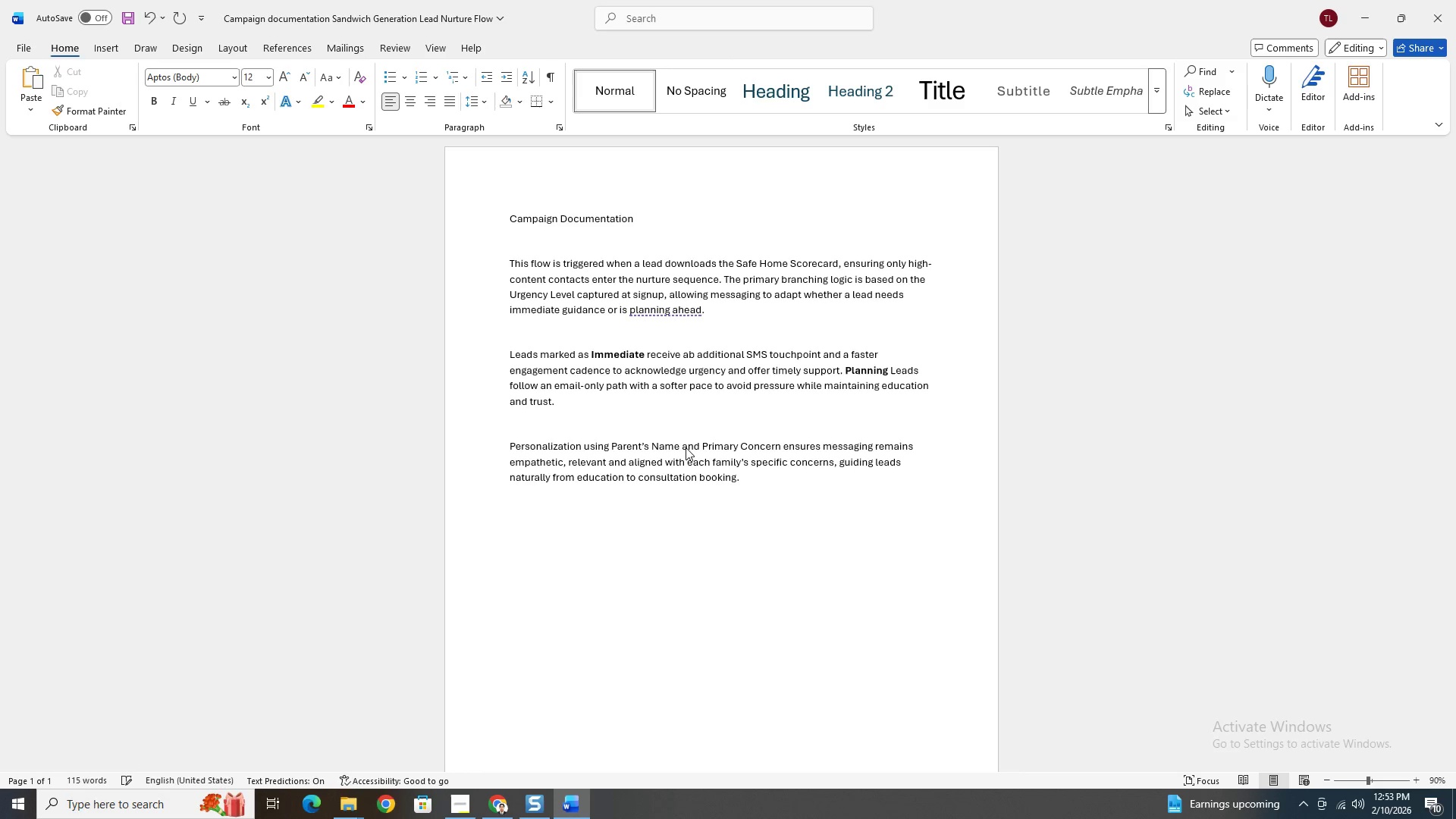 
wait(36.31)
 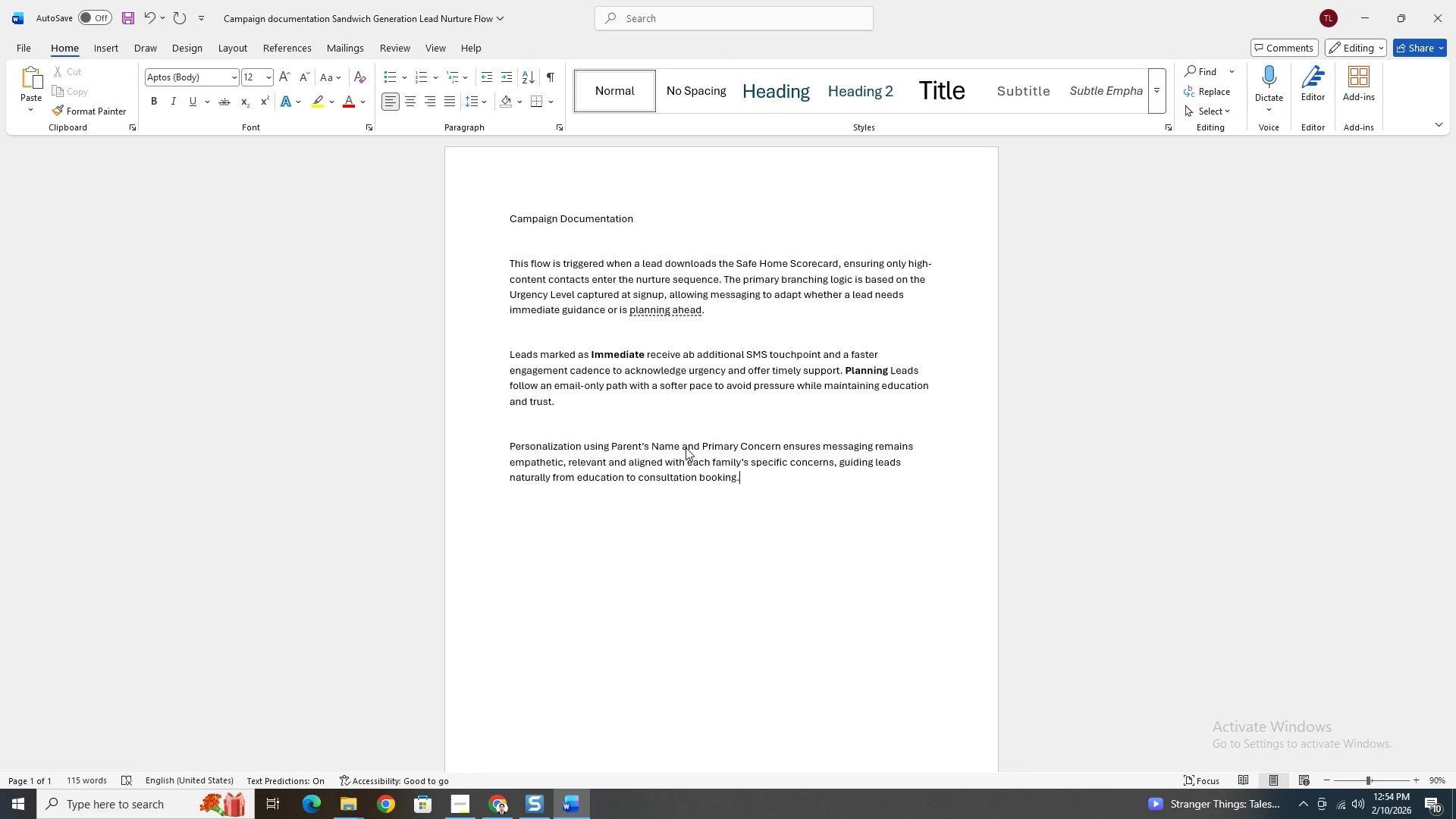 
key(Enter)
 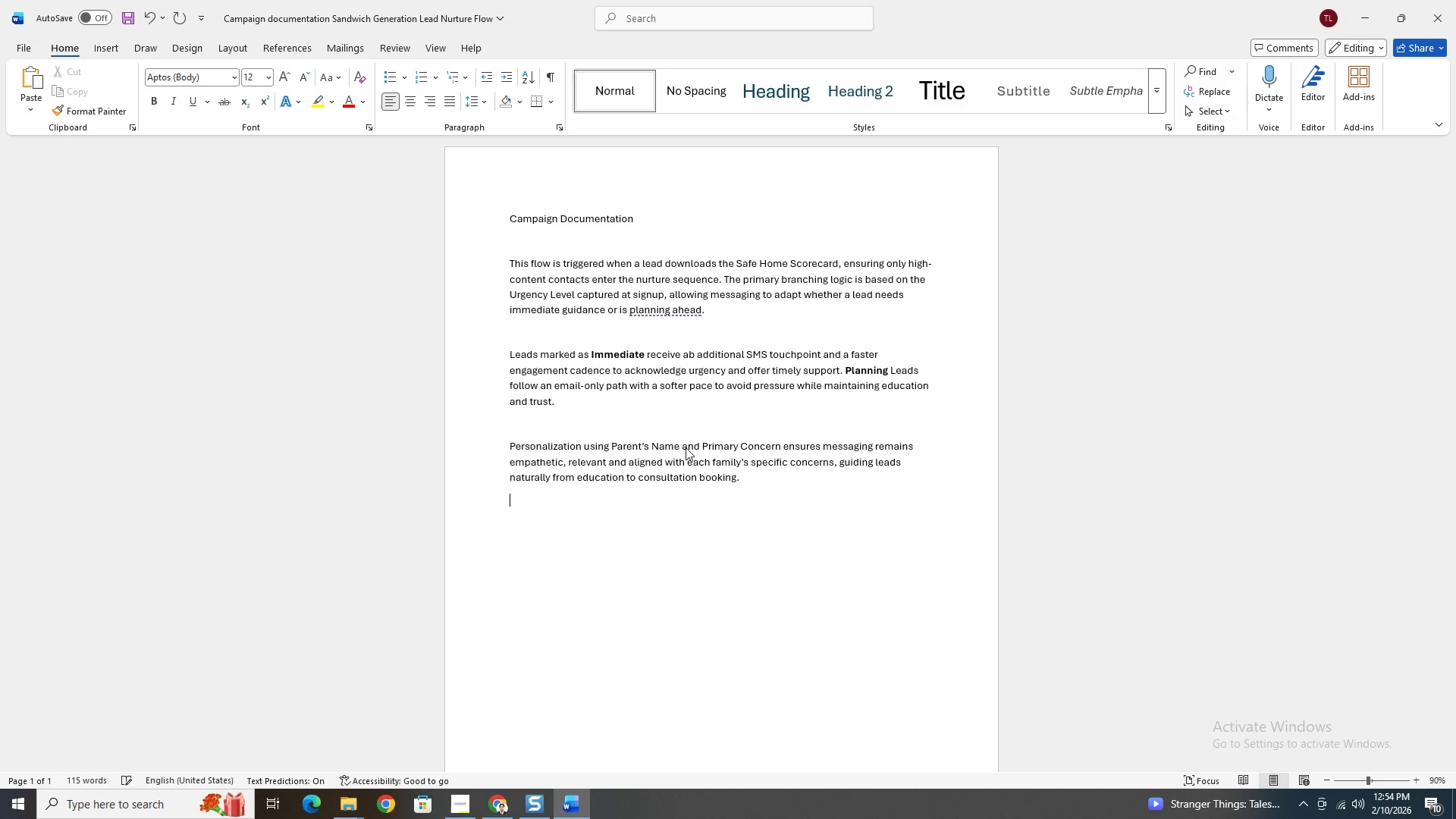 
key(Enter)
 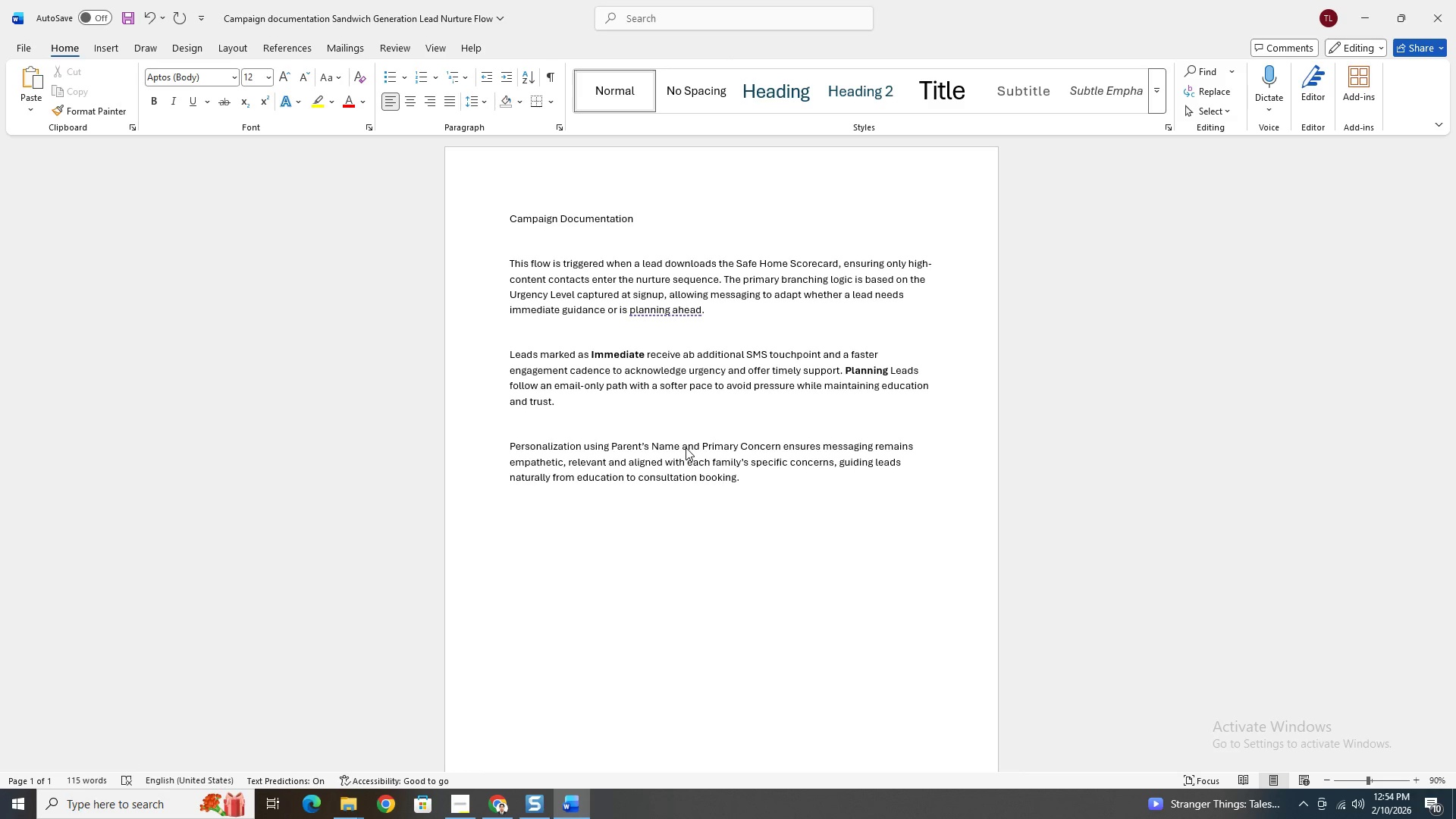 
hold_key(key=ShiftLeft, duration=0.97)
 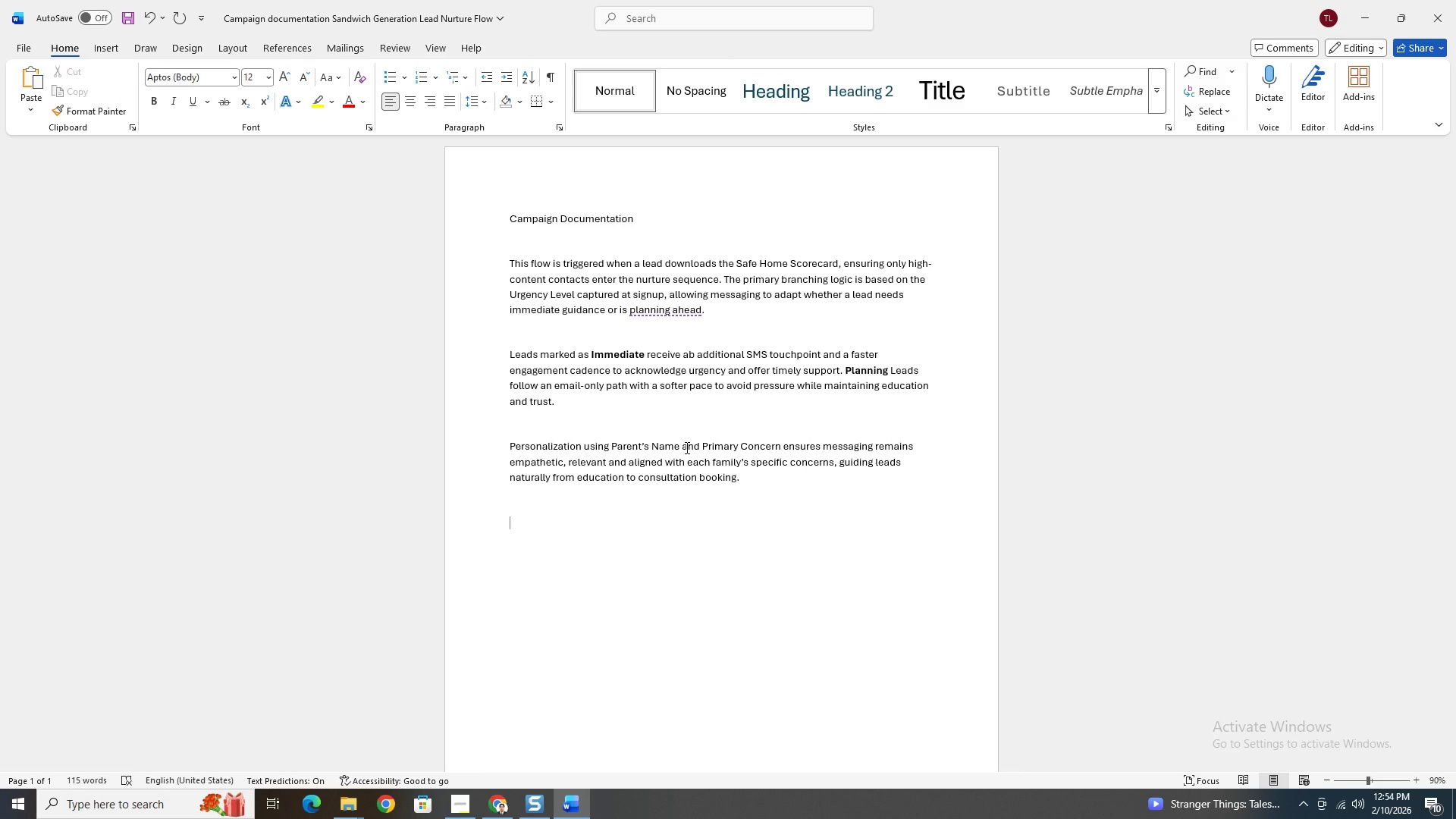 
type(For Metrics and Tracking, Ebn)
key(Backspace)
type(gagement and conversion intent are trackje)
key(Backspace)
key(Backspace)
type(ed using Klaviyo event metrics.)
 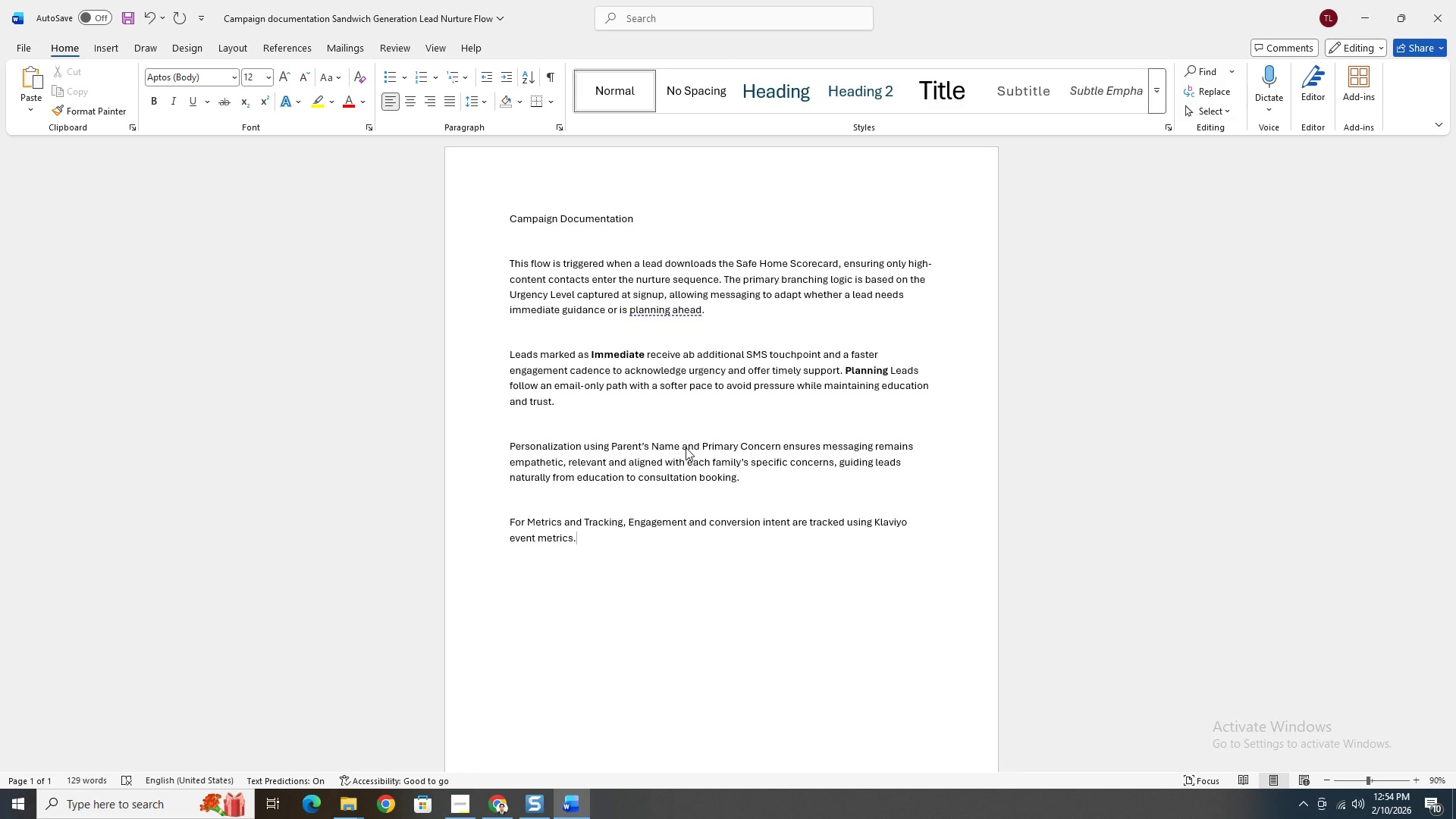 
wait(44.69)
 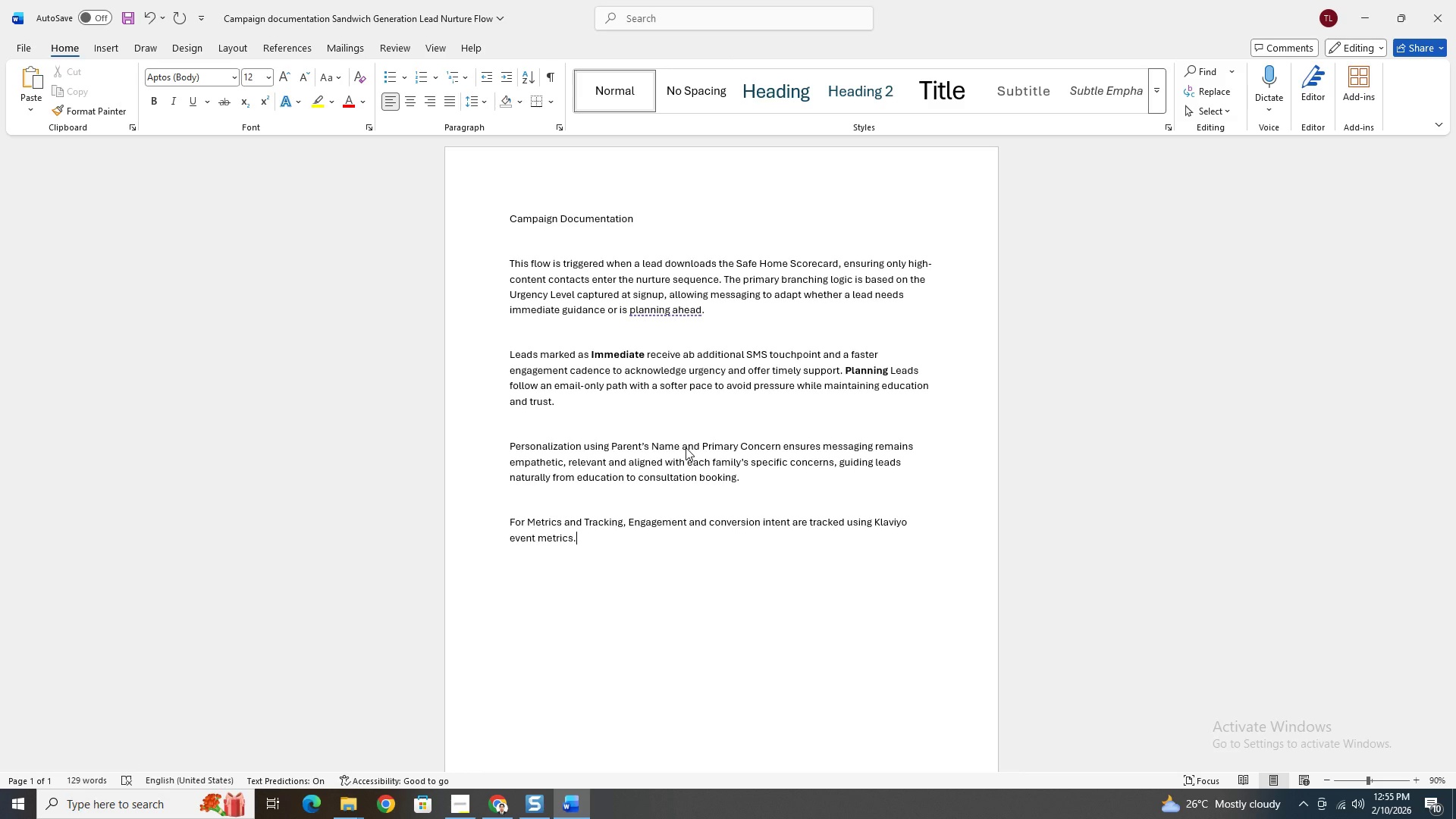 
scroll: coordinate [699, 573], scroll_direction: down, amount: 2.0
 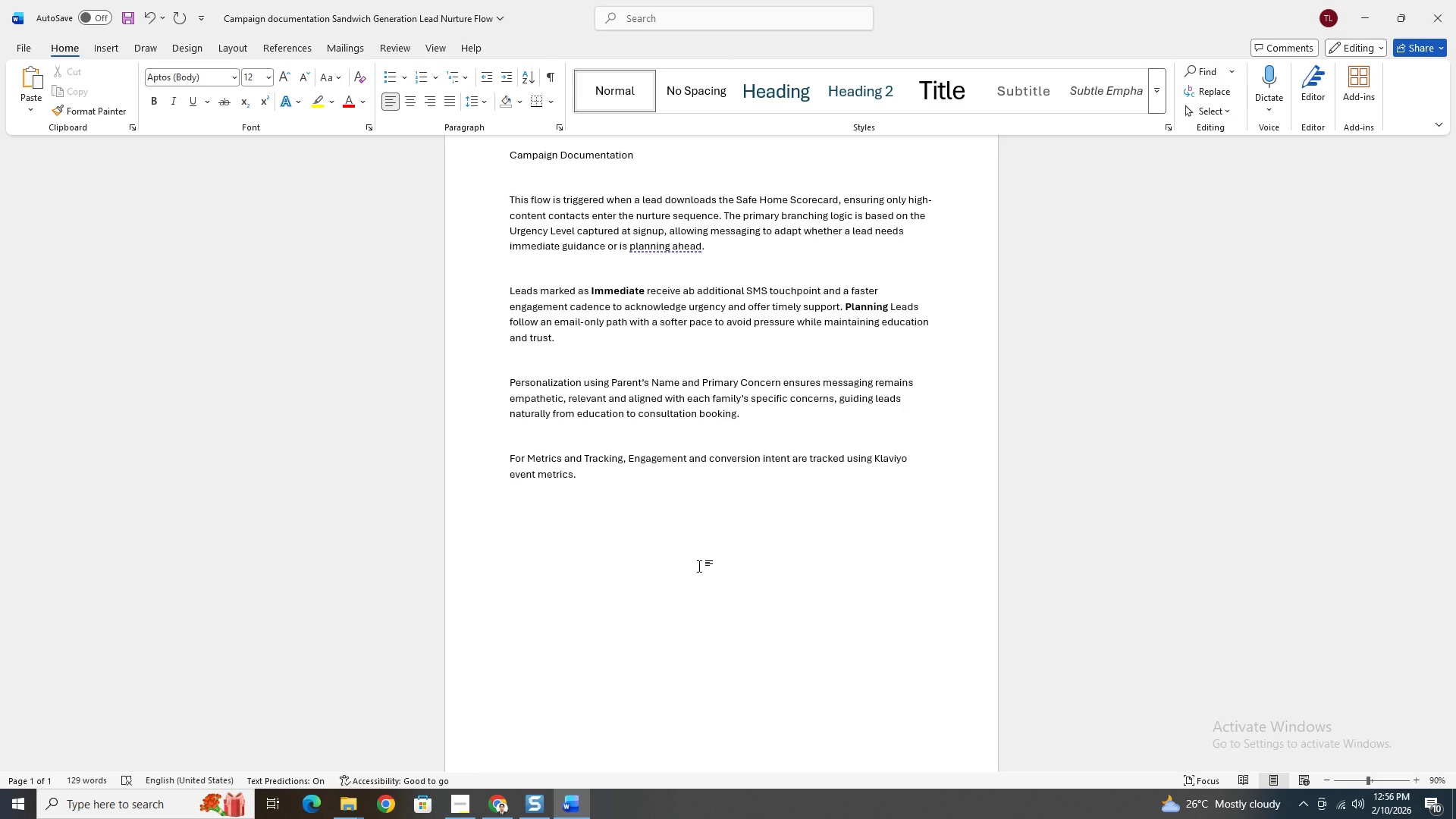 
wait(25.22)
 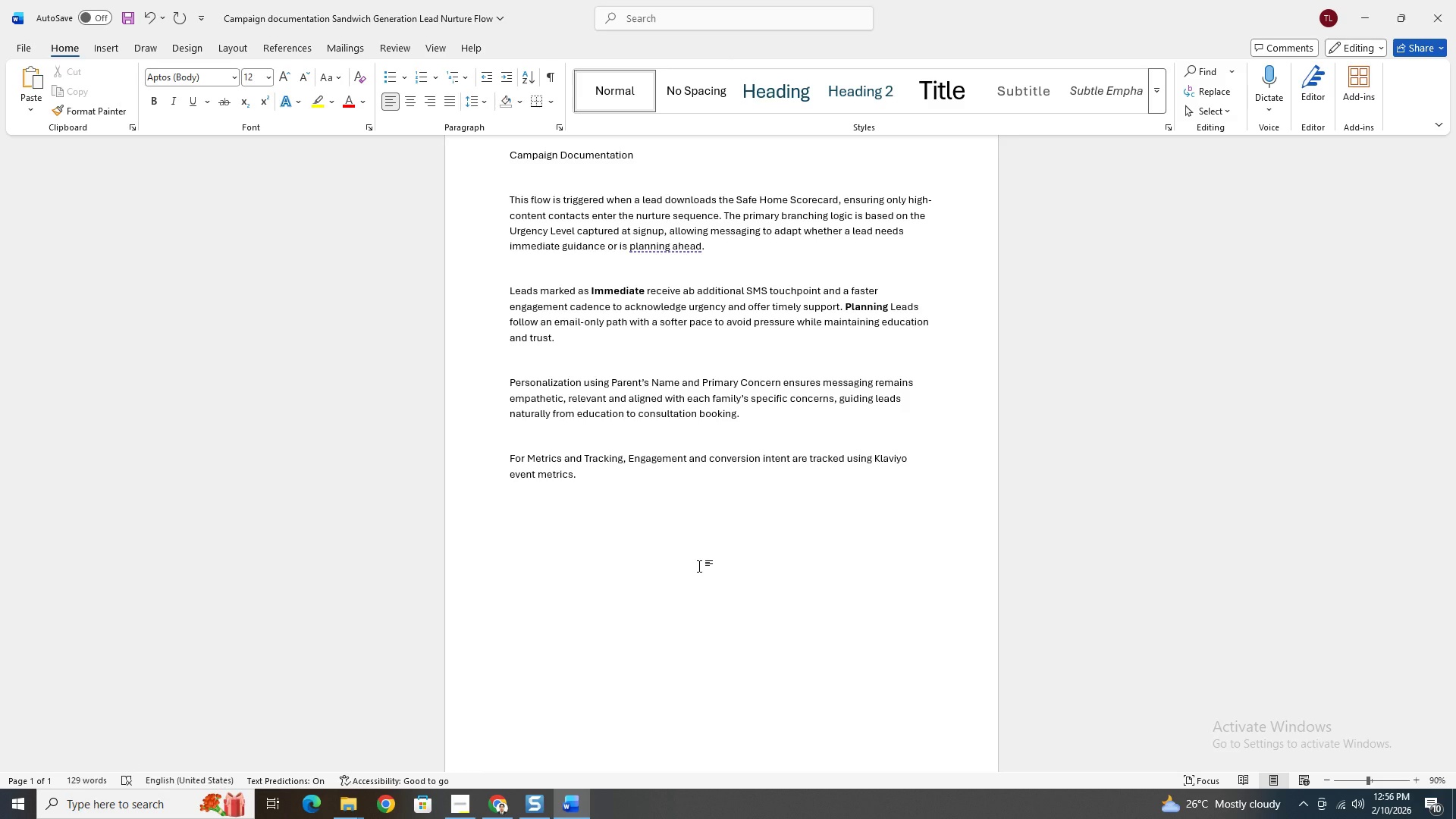 
left_click([462, 809])